 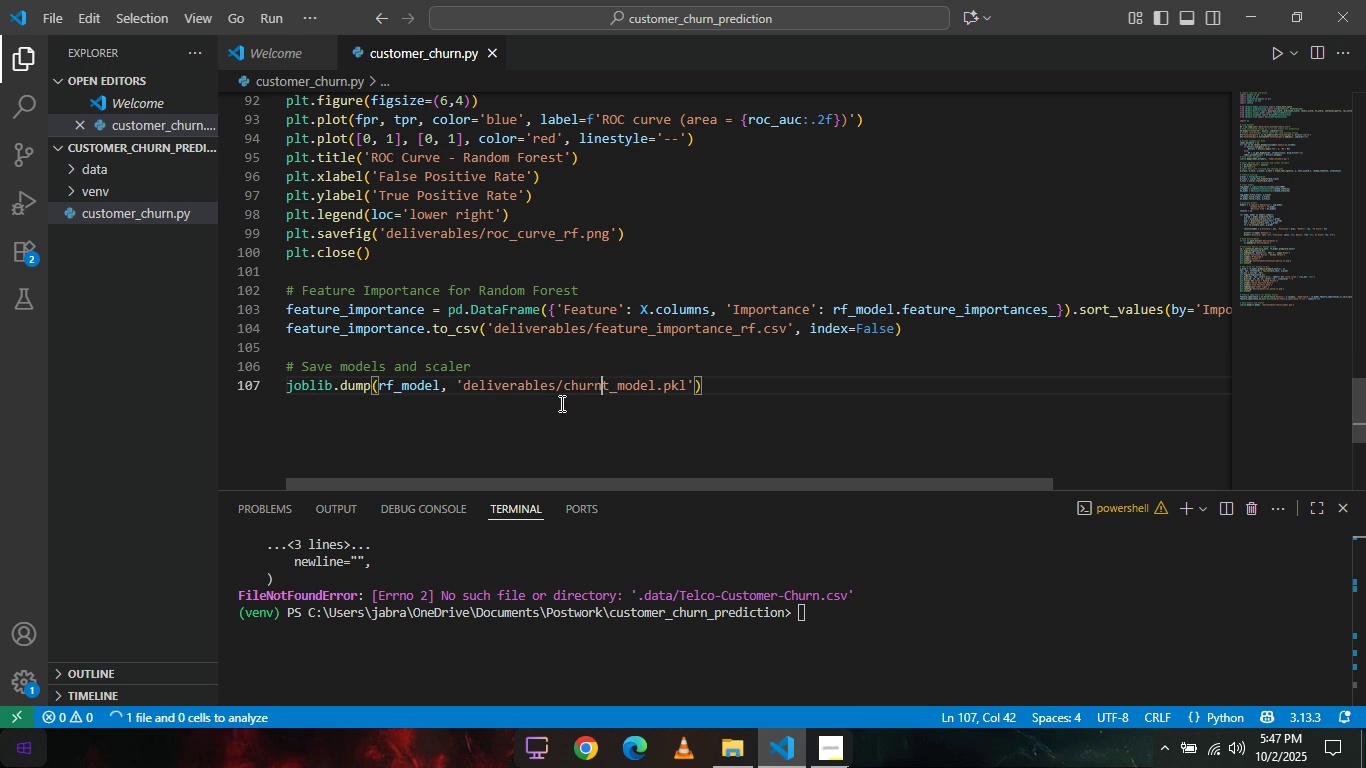 
key(ArrowRight)
 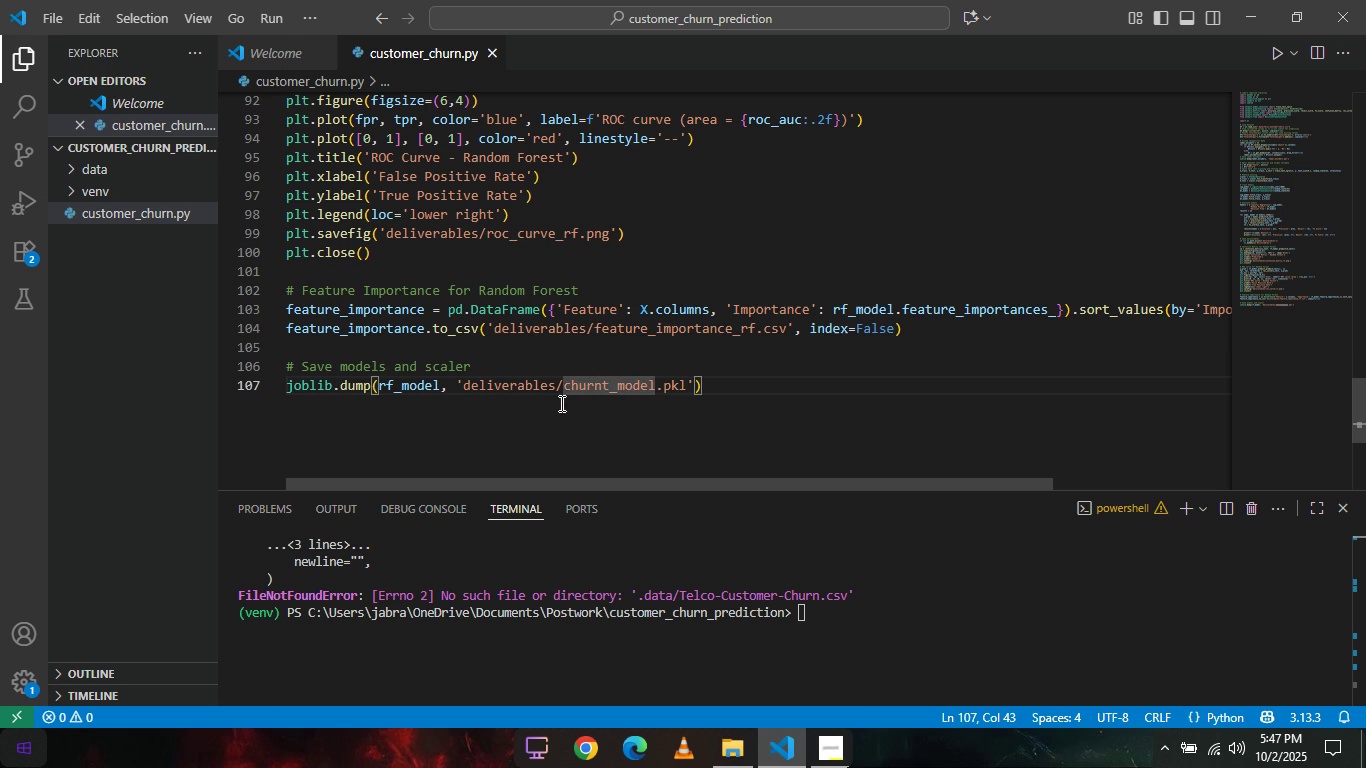 
key(Backspace)
 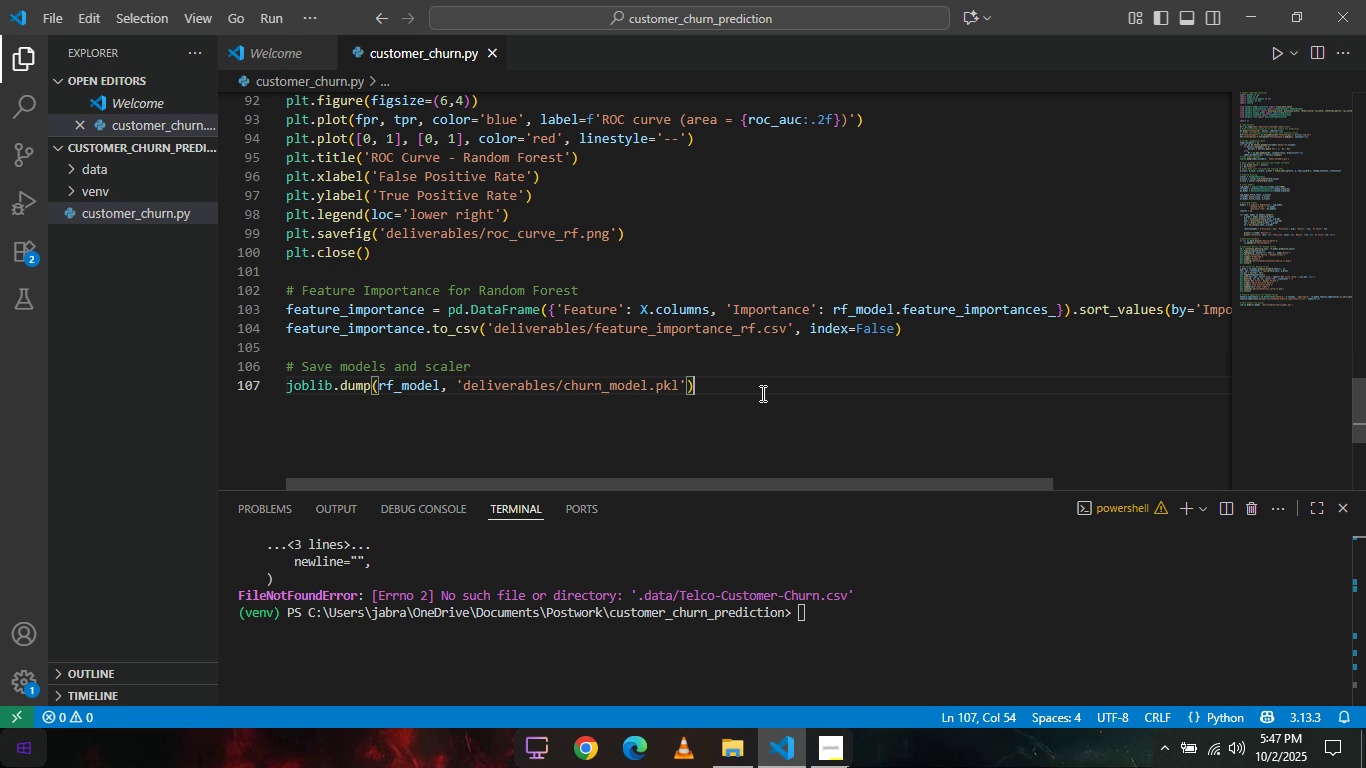 
left_click([761, 393])
 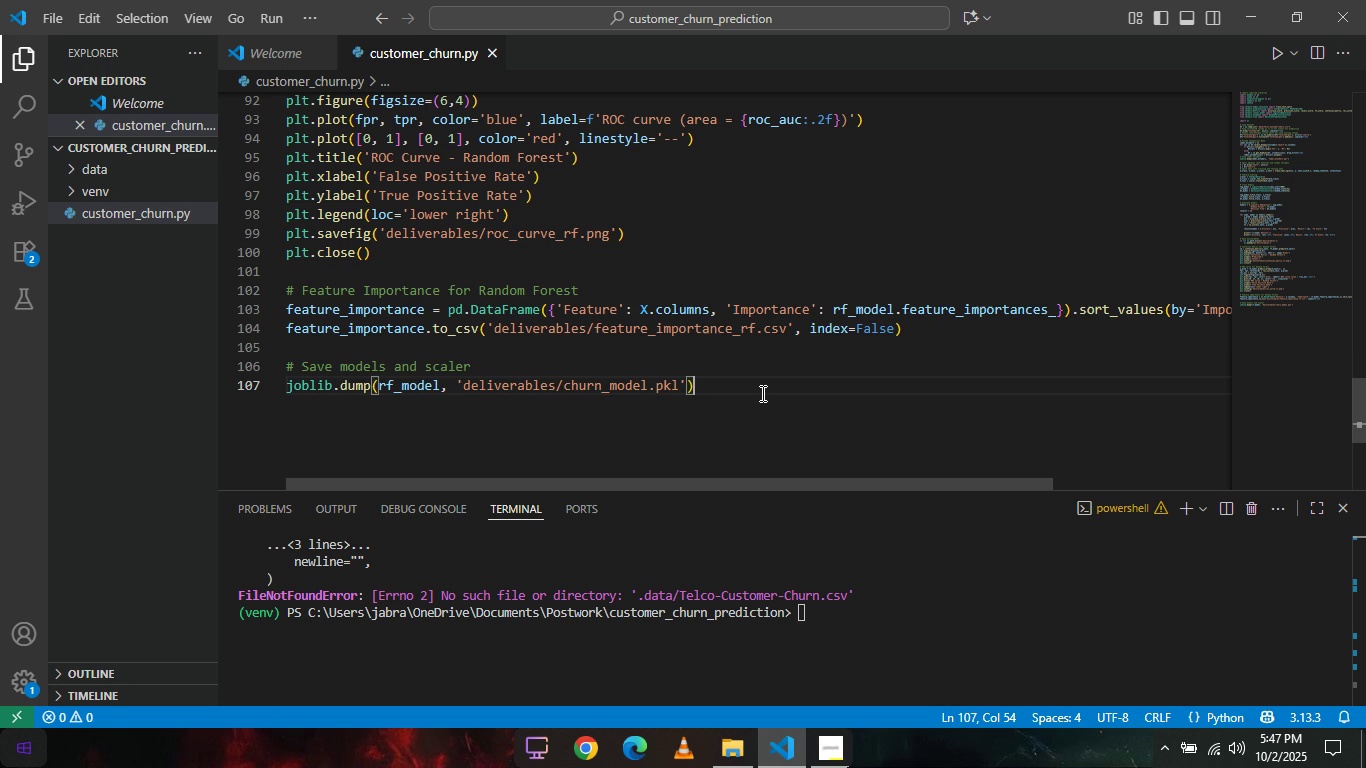 
scroll: coordinate [761, 393], scroll_direction: up, amount: 2.0
 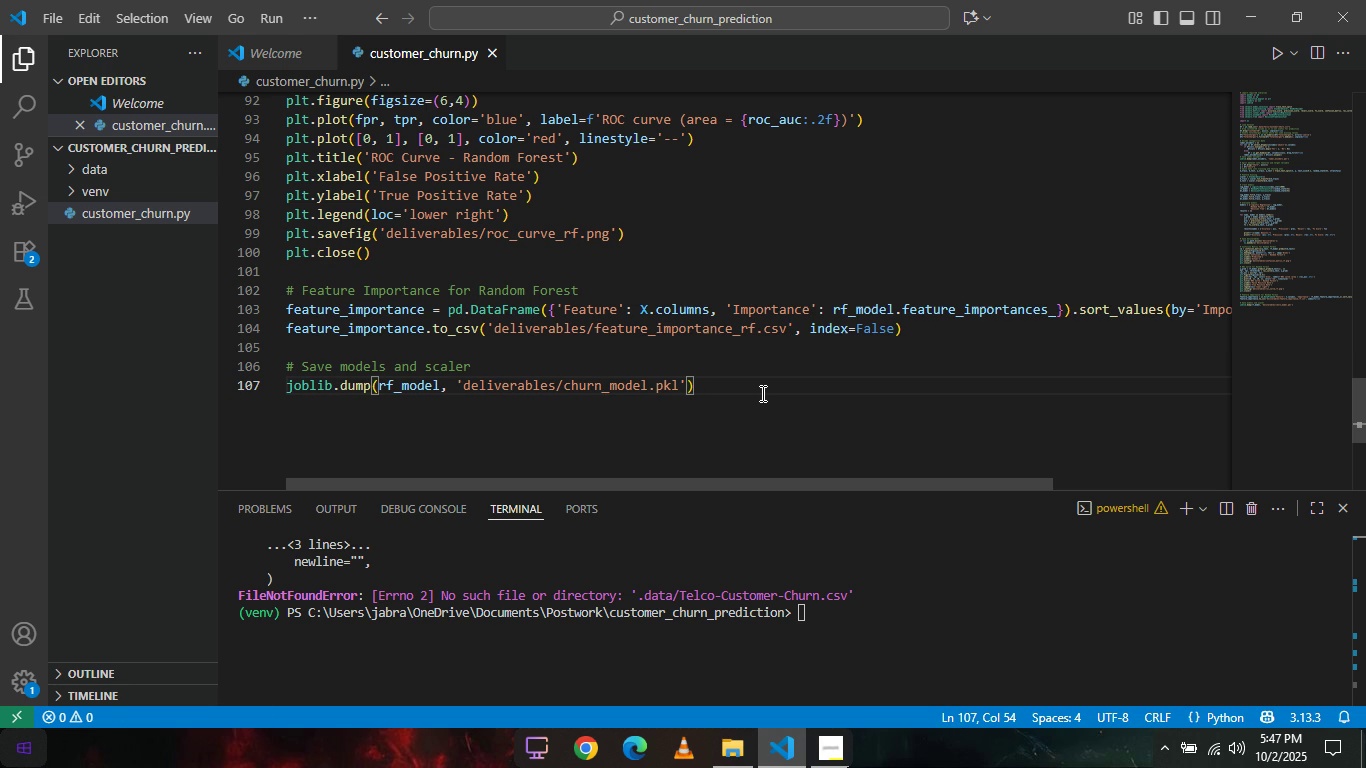 
wait(9.5)
 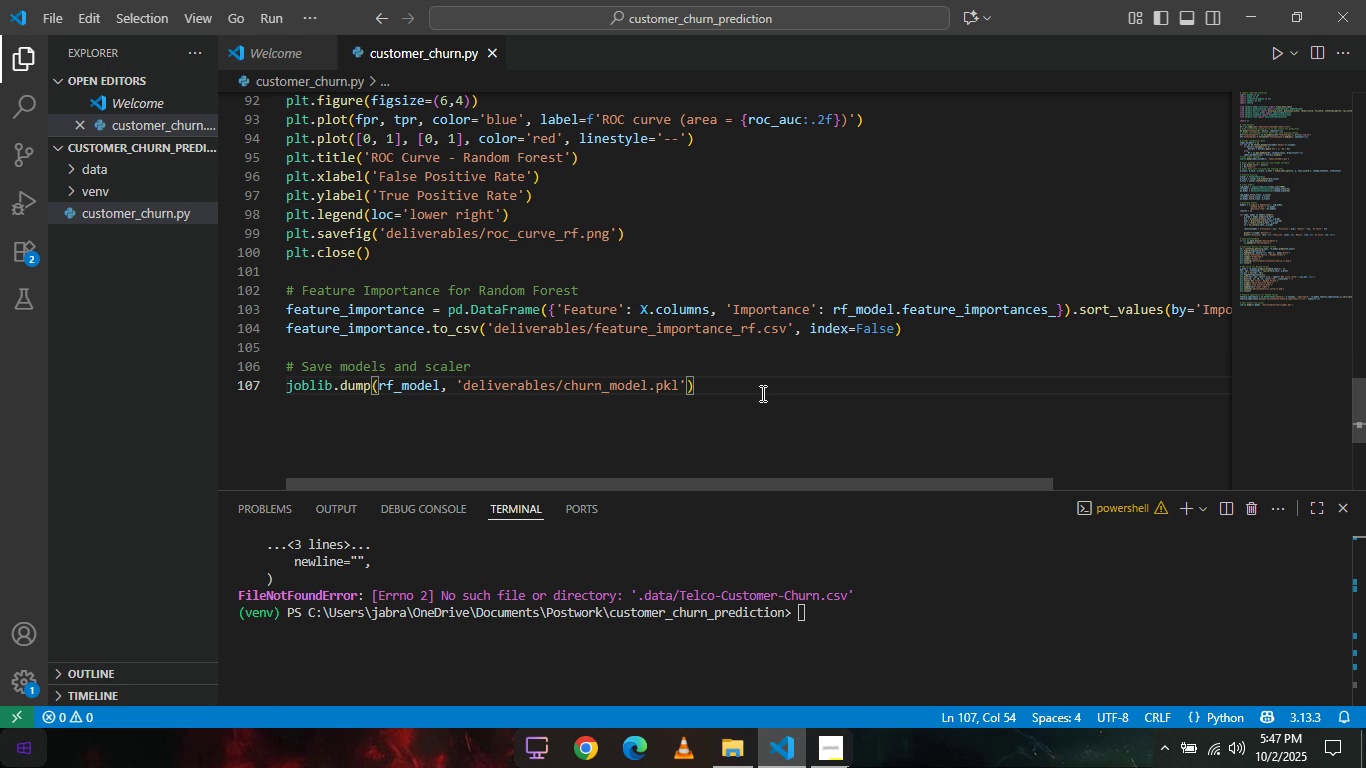 
key(Enter)
 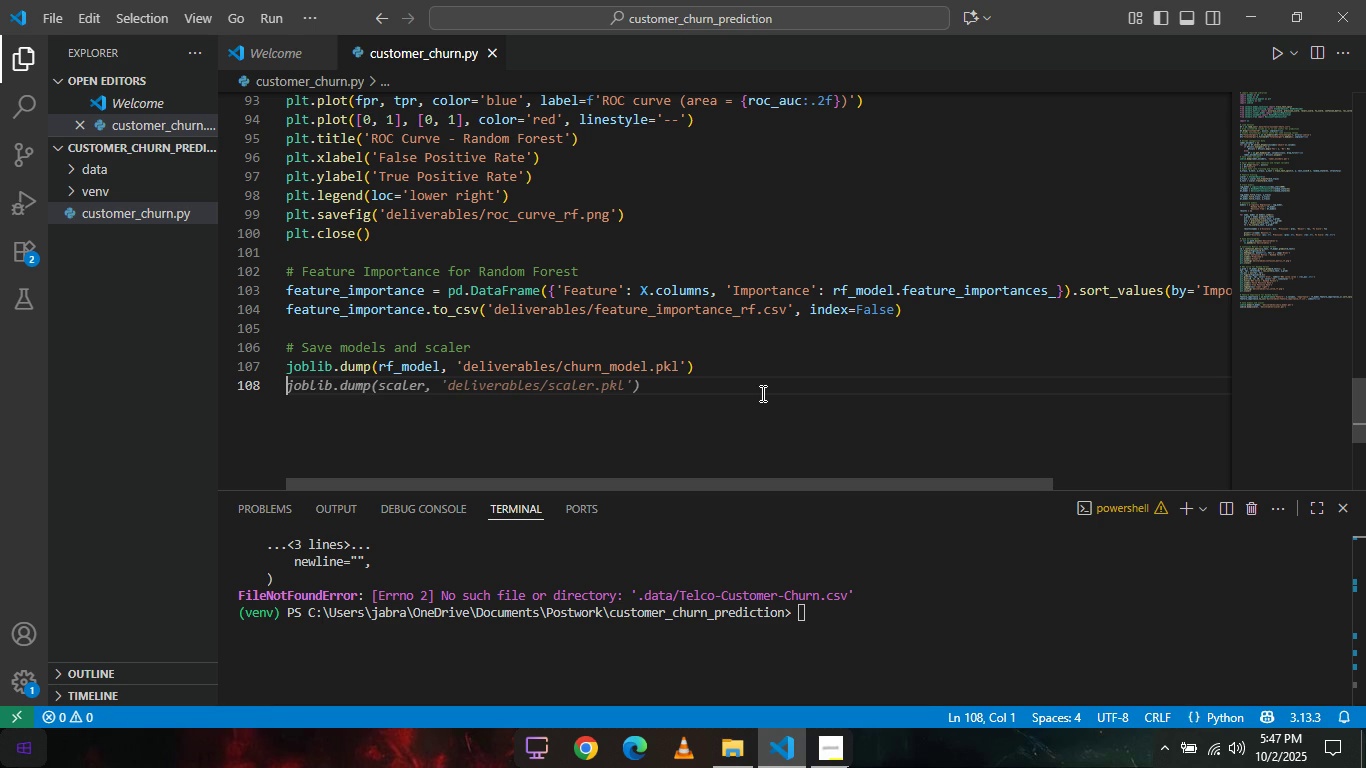 
key(Tab)
 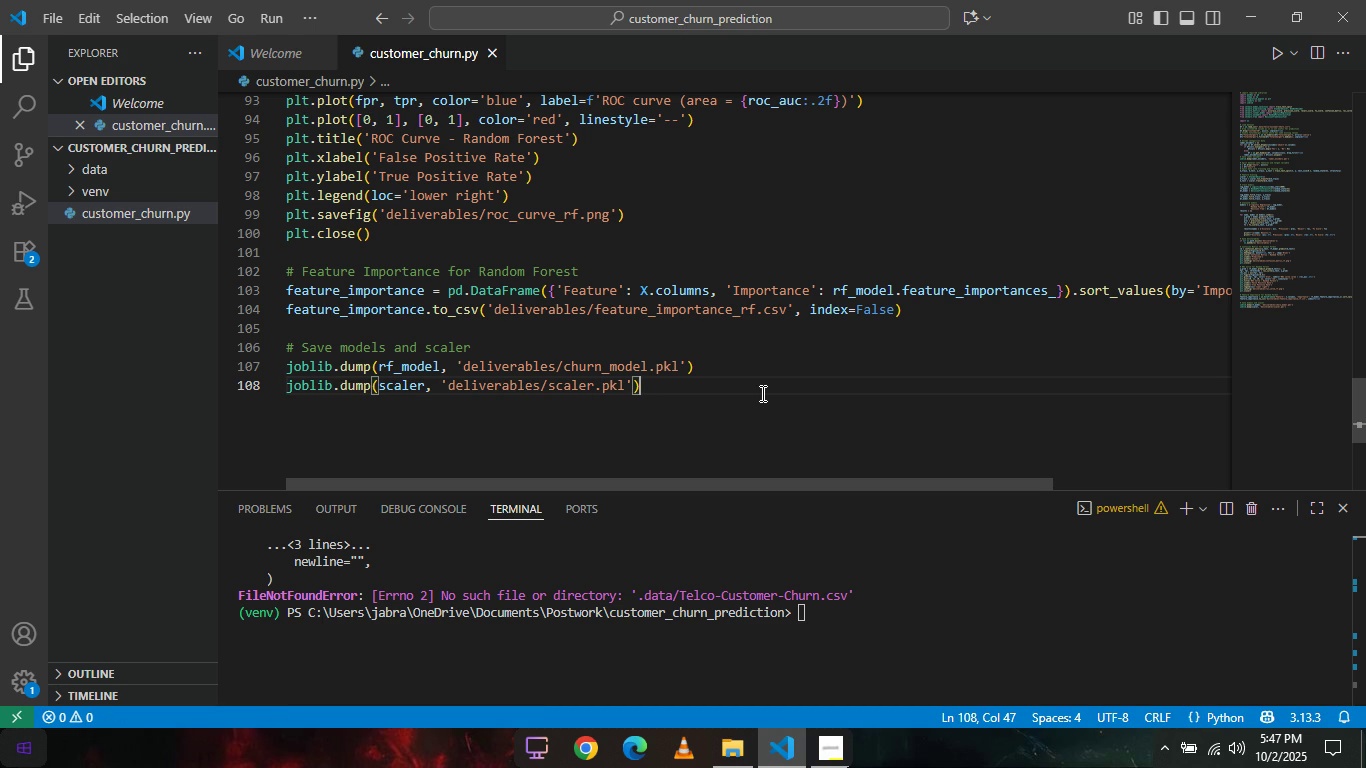 
wait(7.9)
 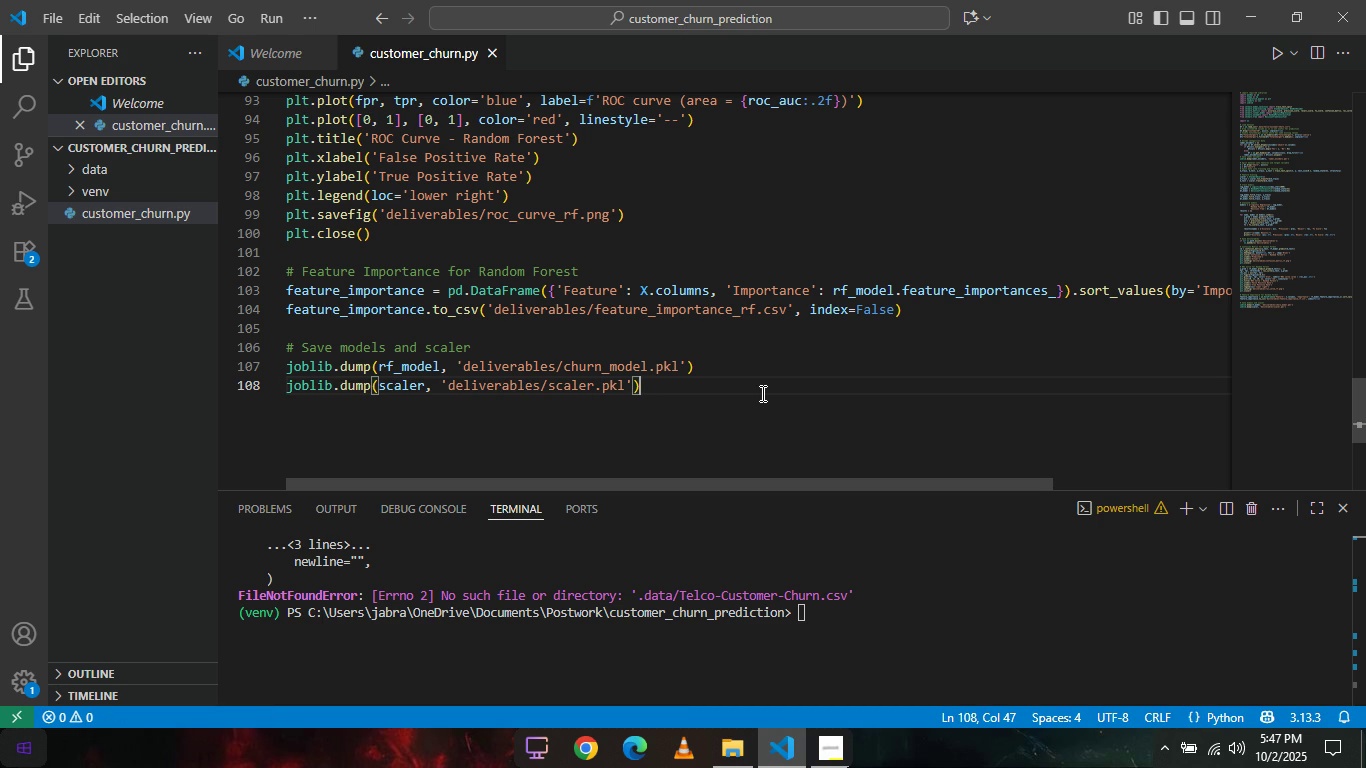 
key(Enter)
 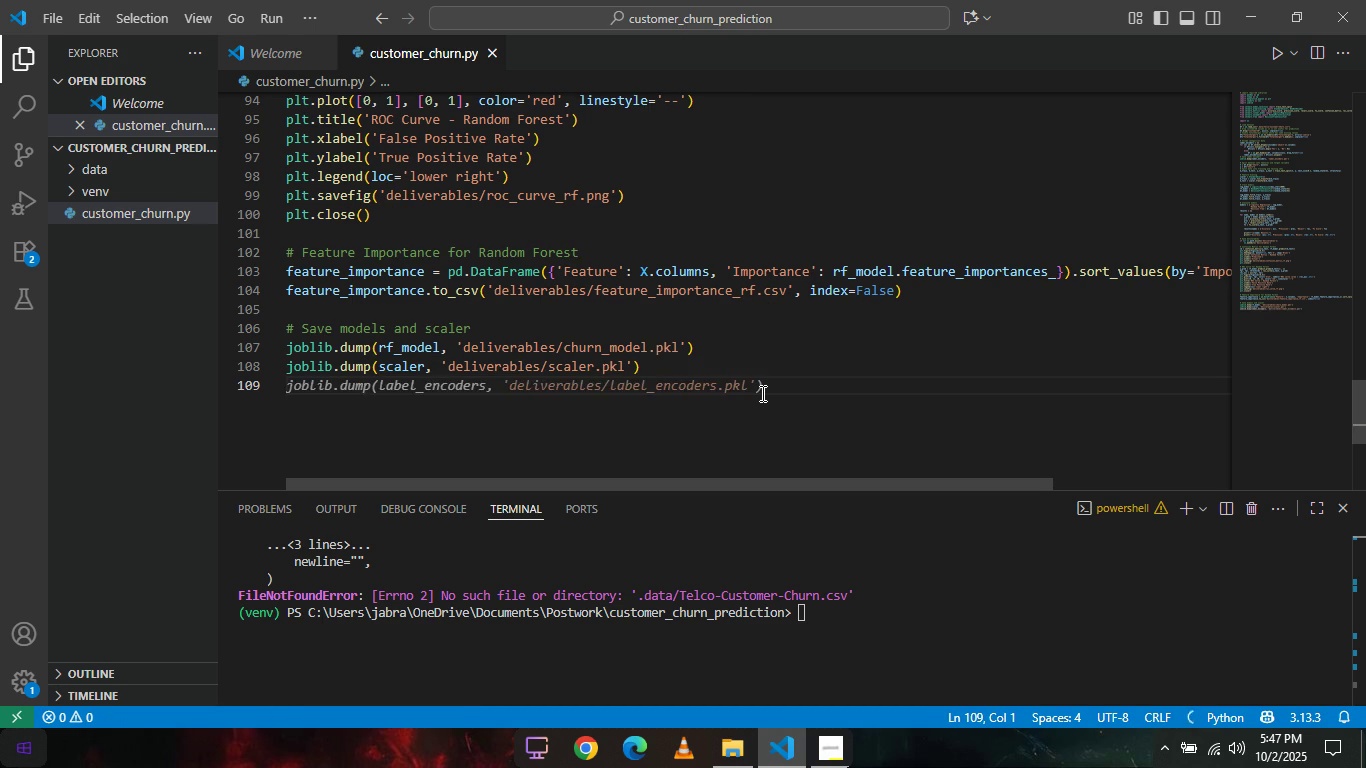 
key(Enter)